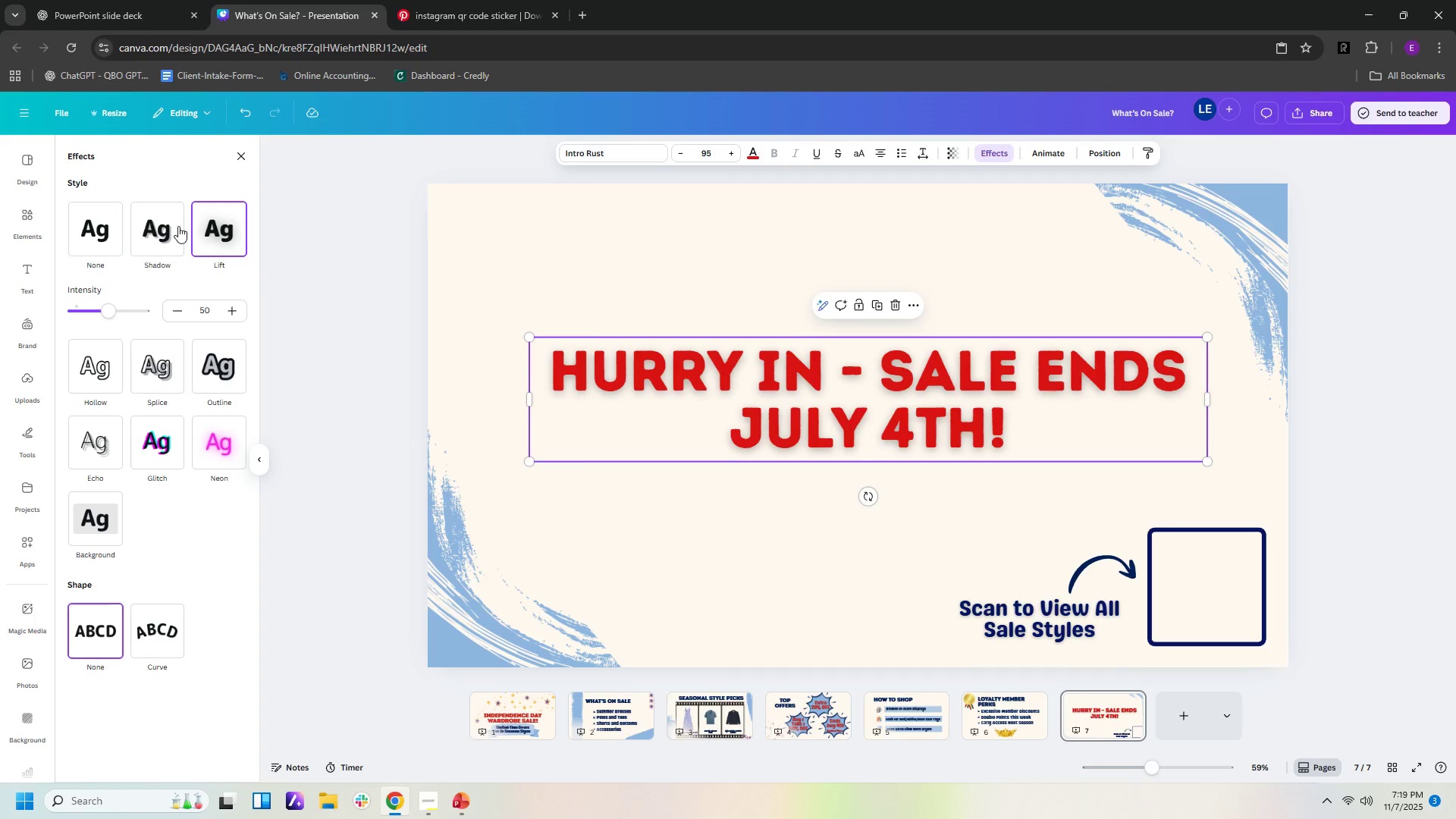 
left_click([163, 232])
 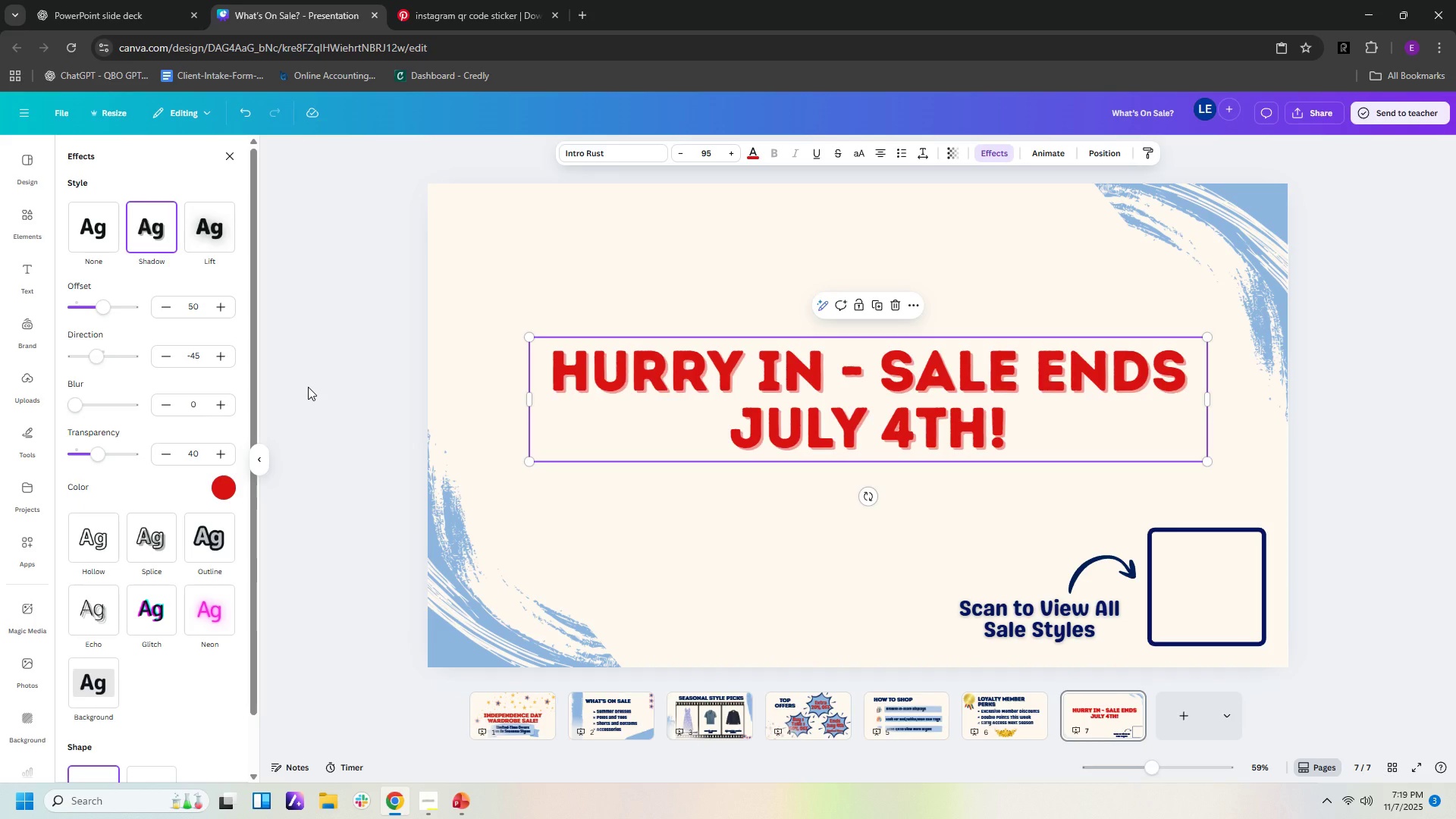 
wait(5.75)
 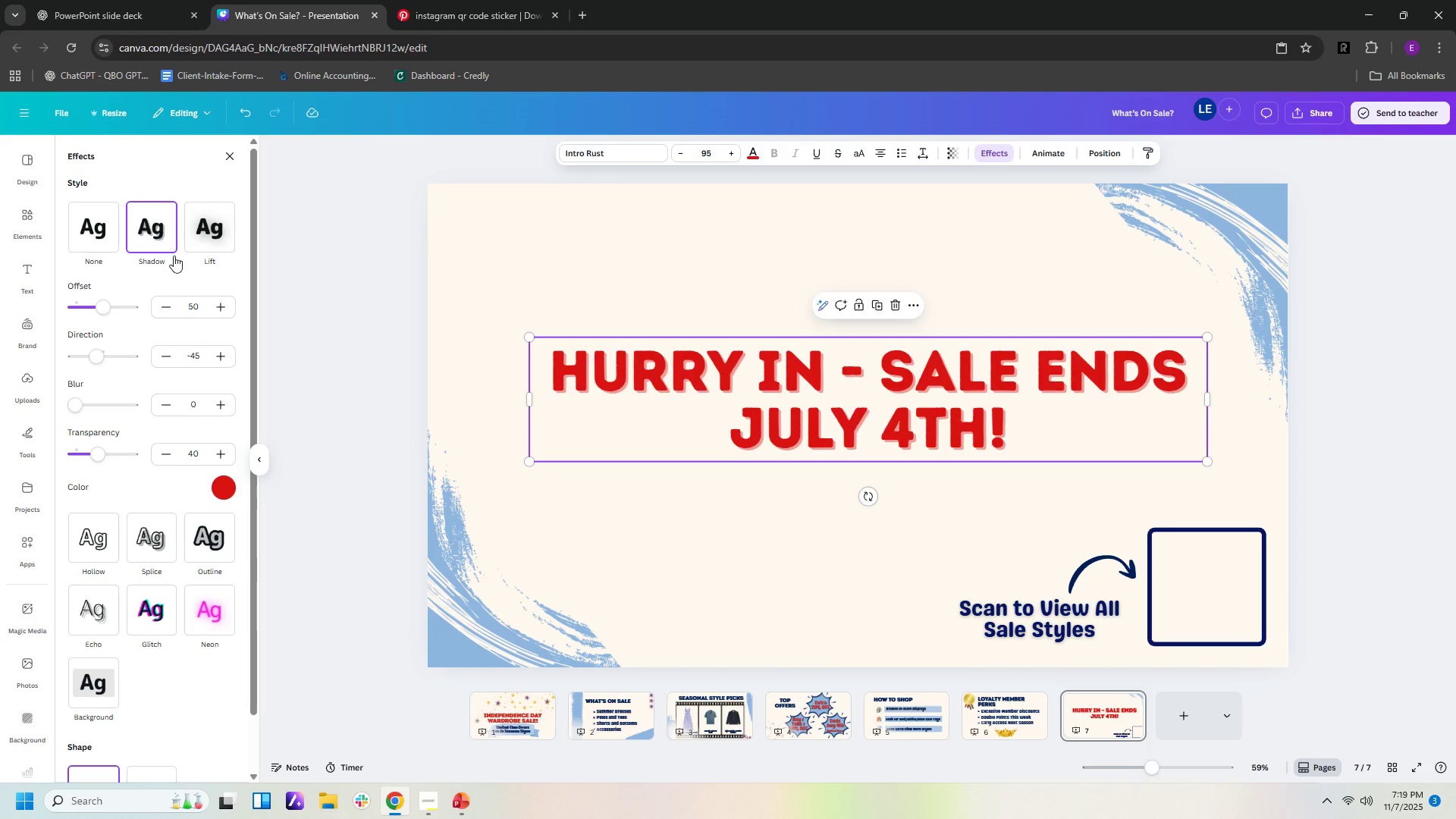 
left_click([308, 387])
 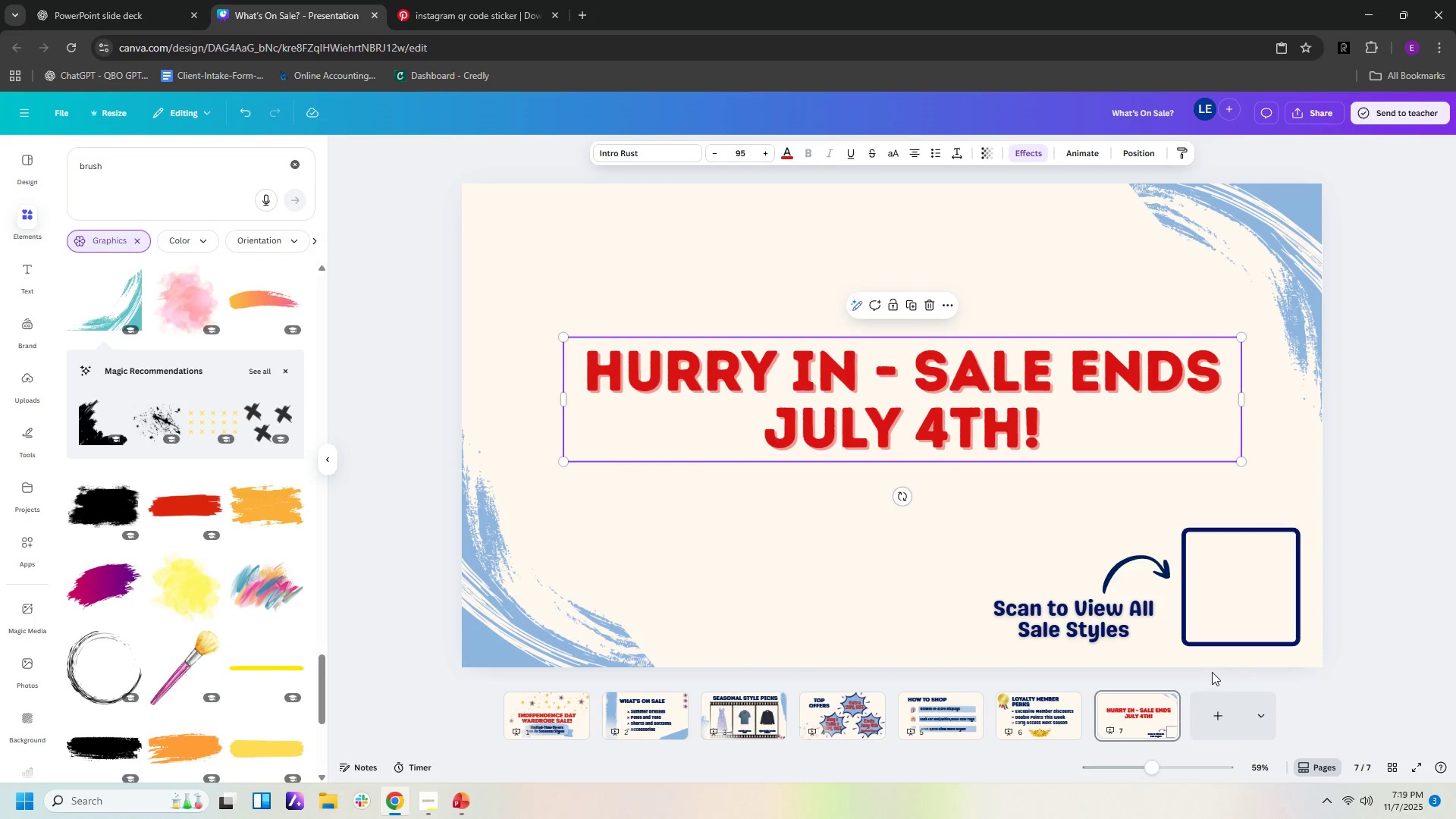 
left_click([1212, 672])
 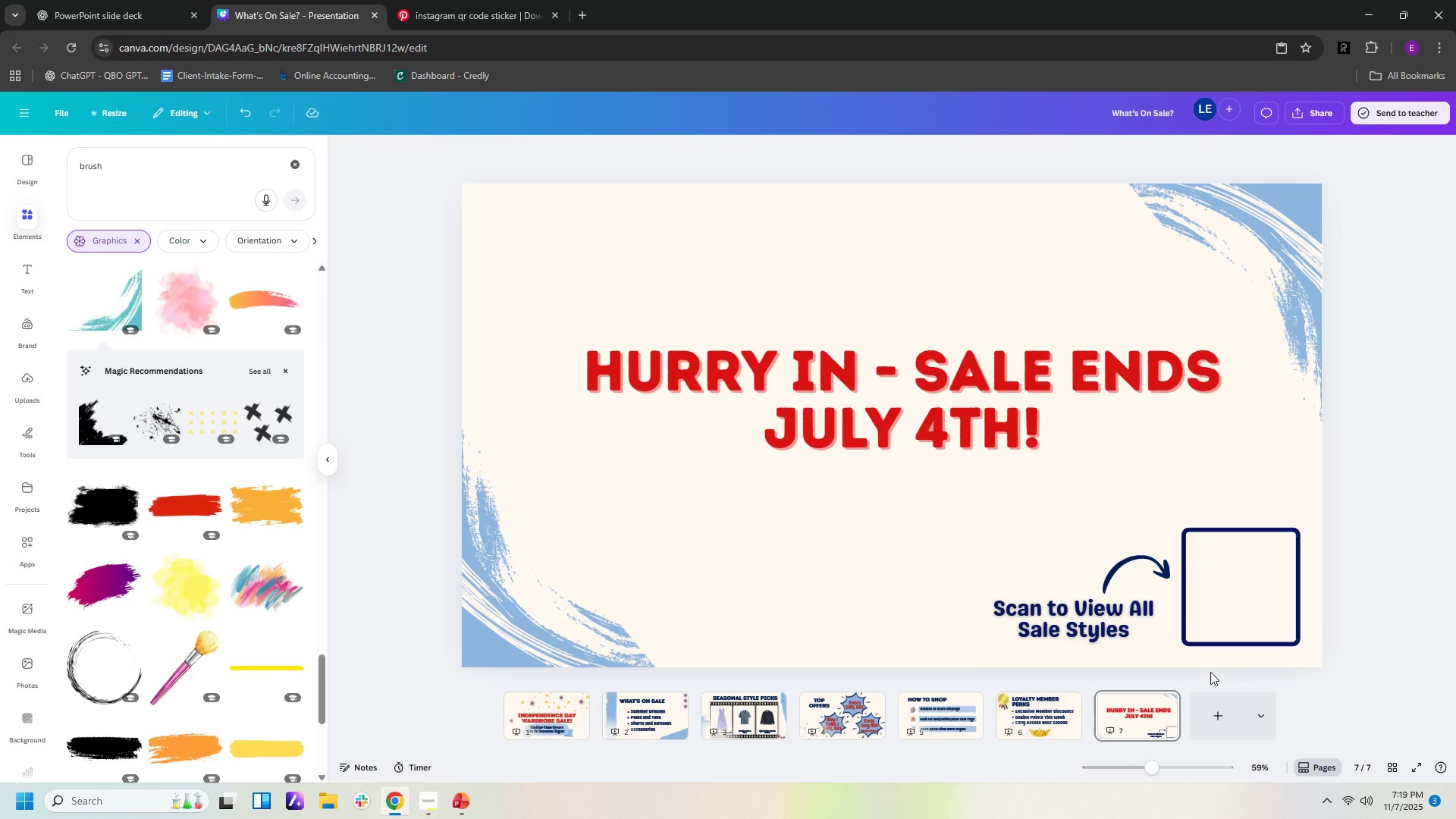 
left_click([1129, 620])
 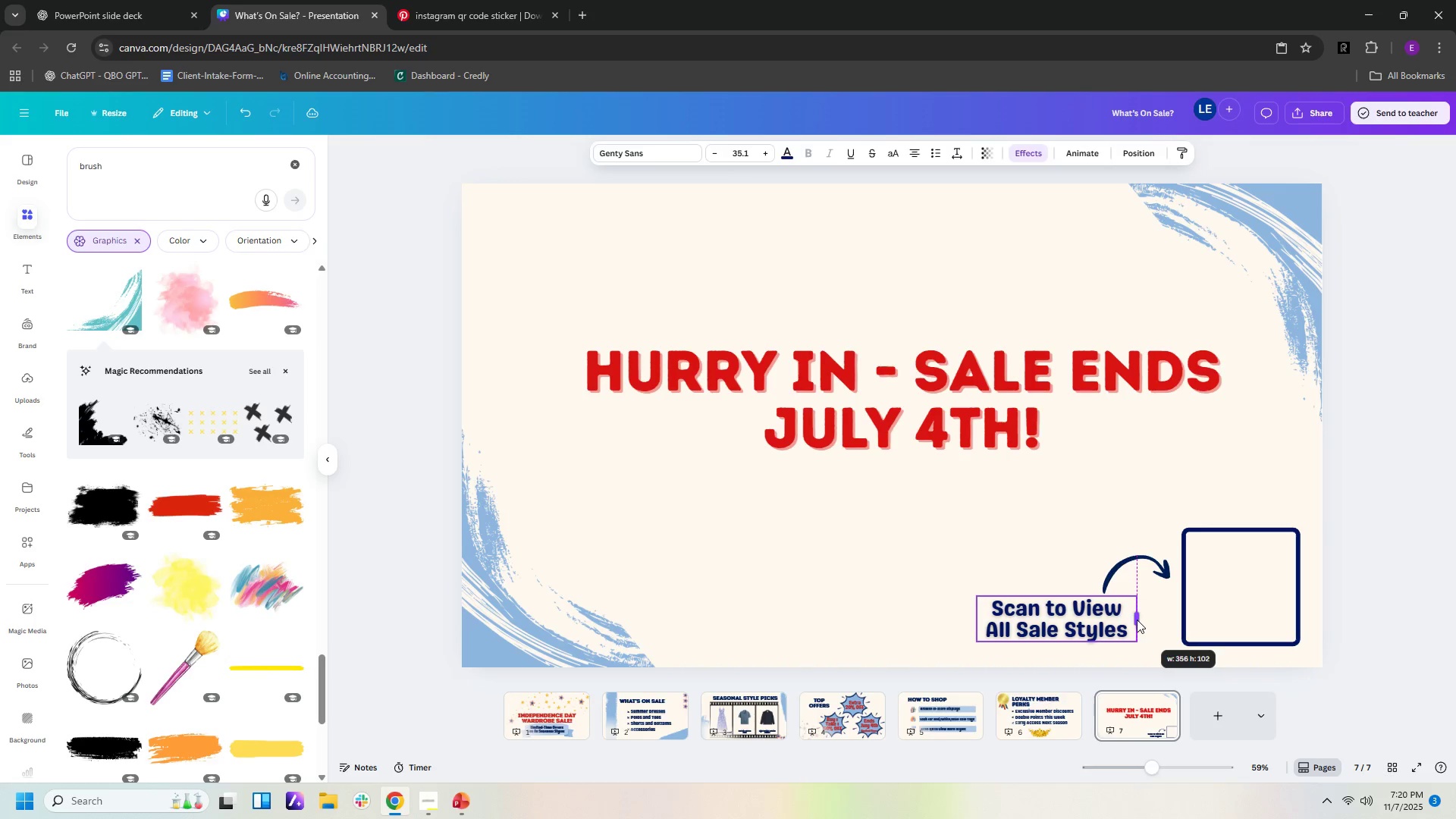 
left_click([978, 522])
 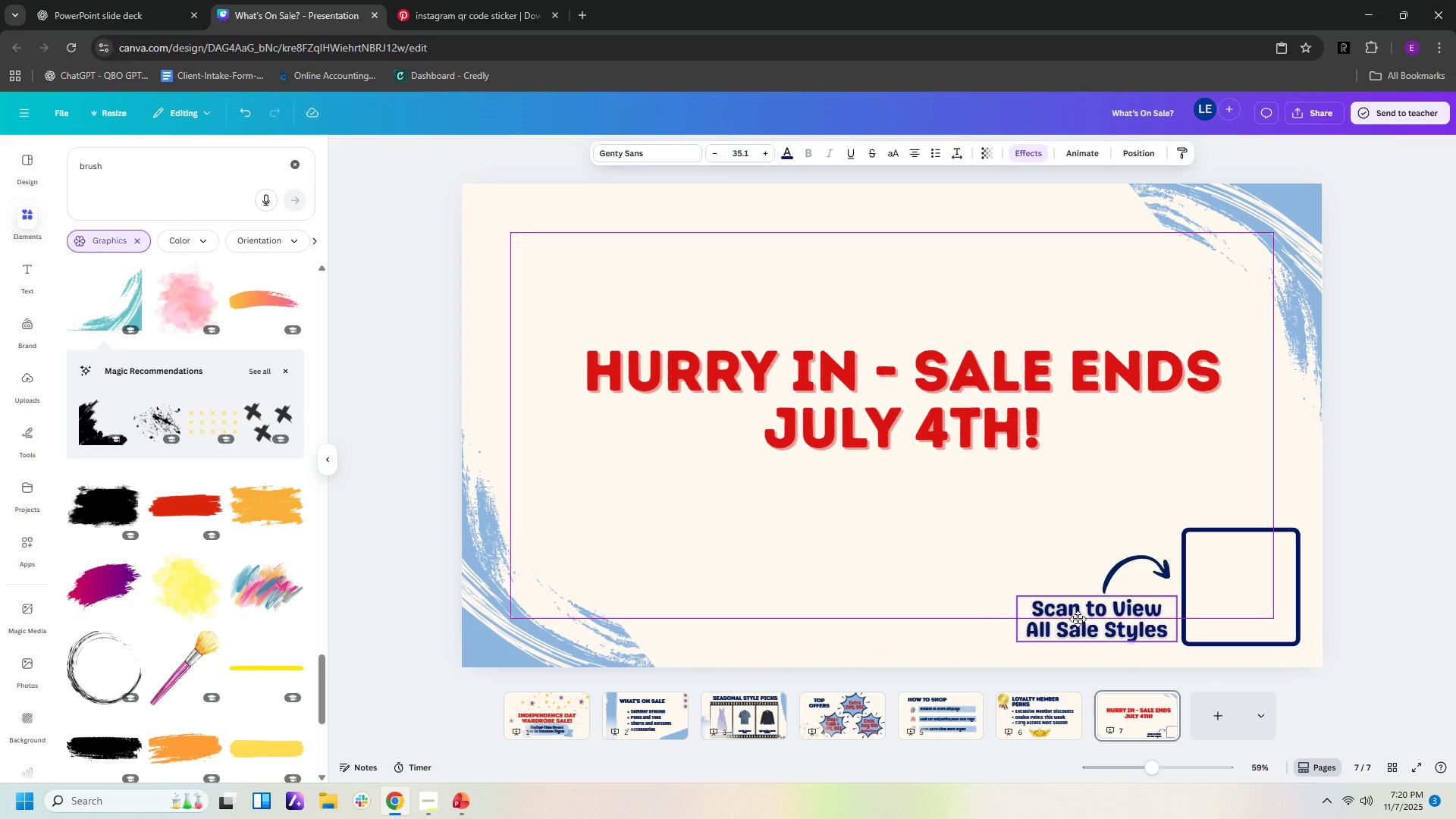 
left_click([1021, 527])
 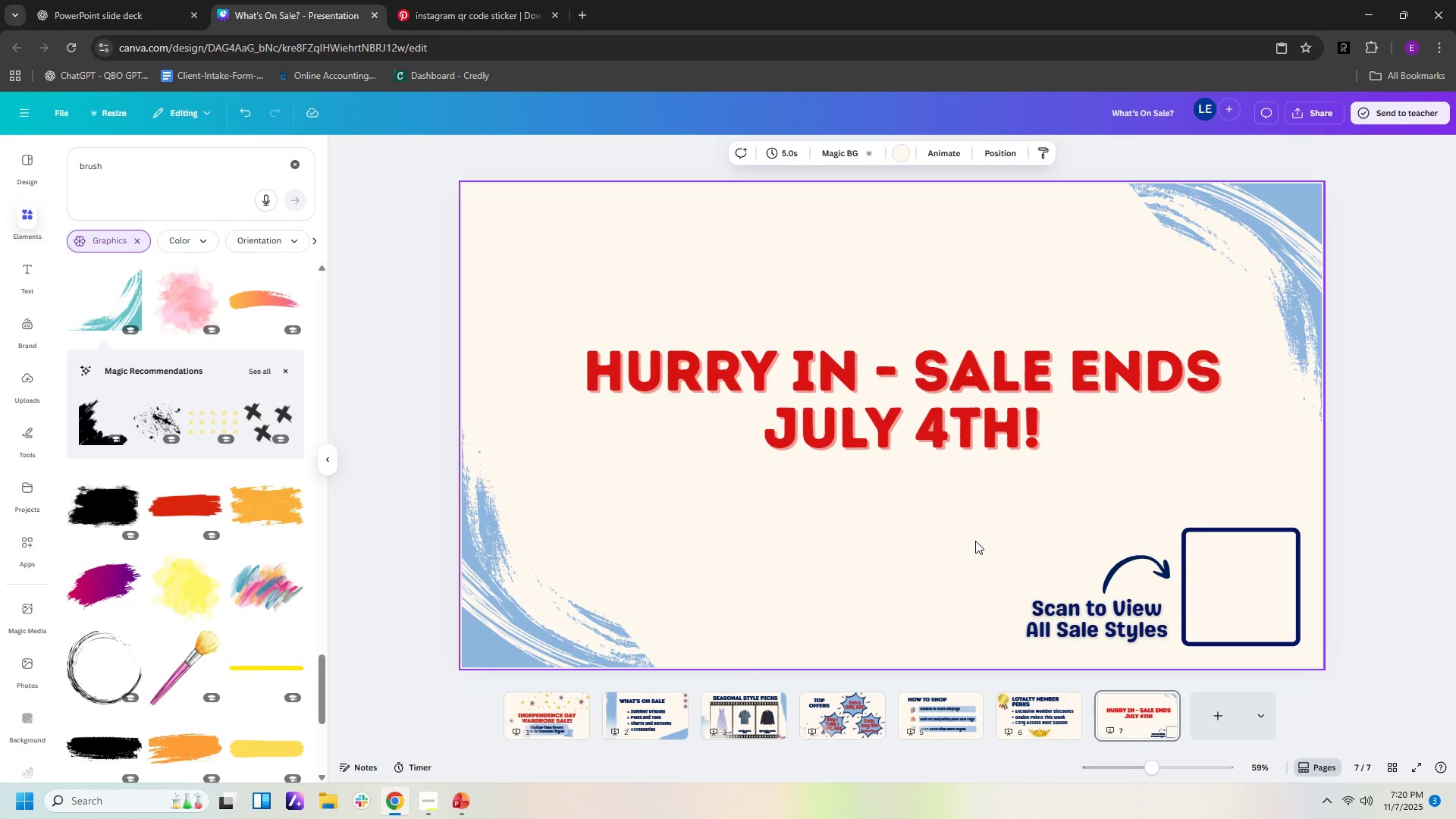 
wait(5.08)
 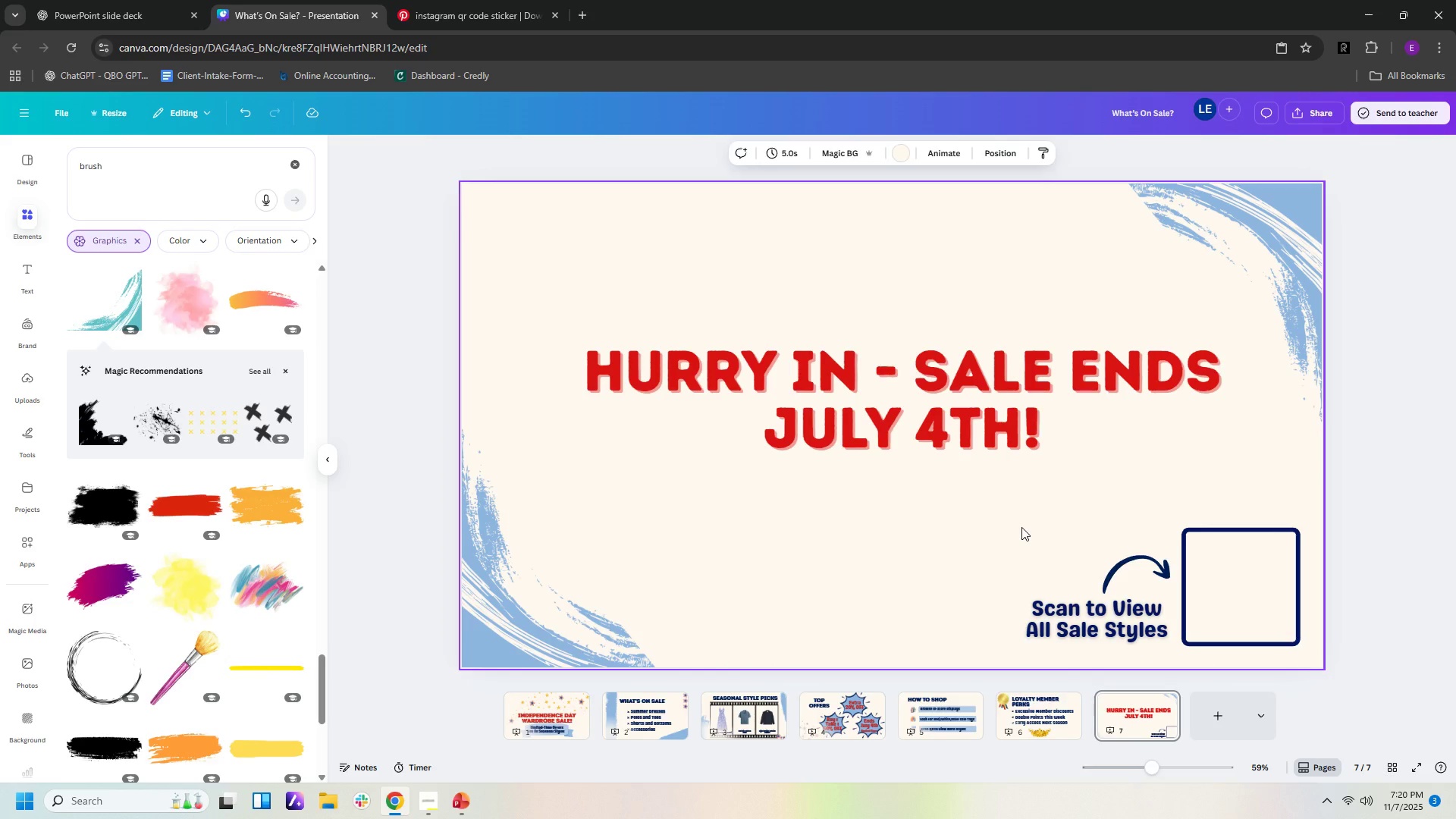 
left_click([965, 557])
 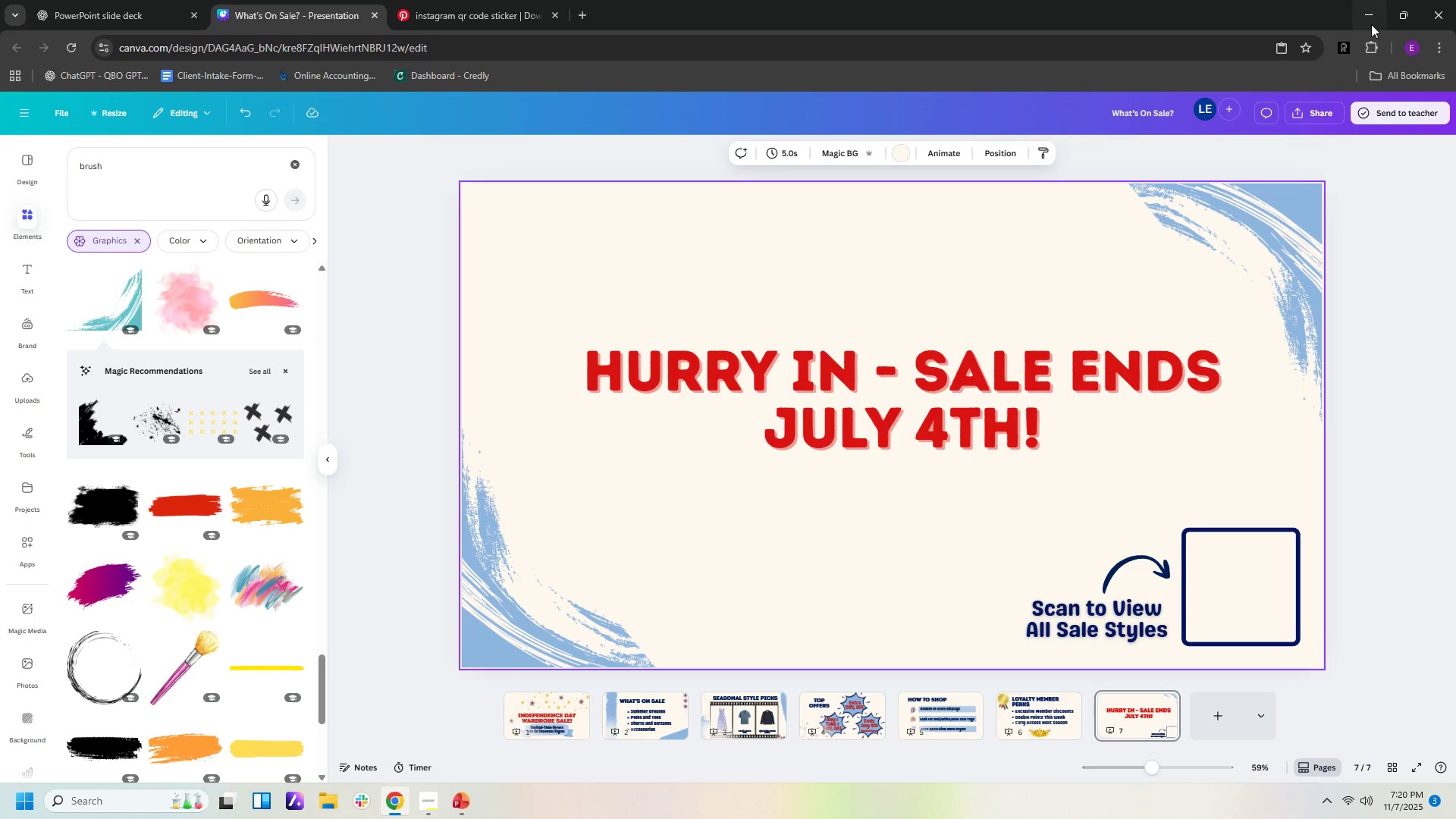 
left_click([1347, 41])
 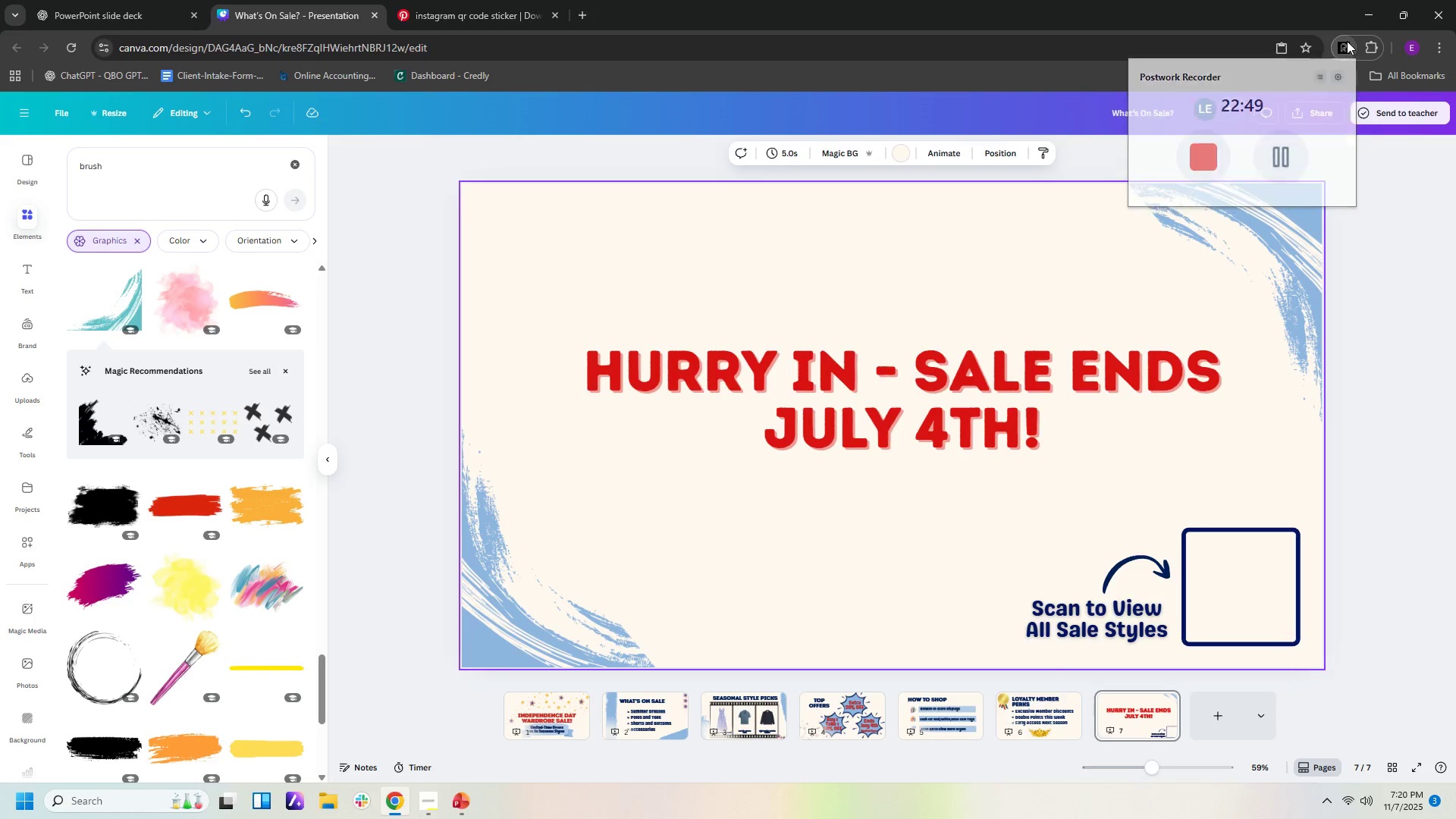 
left_click([1347, 41])